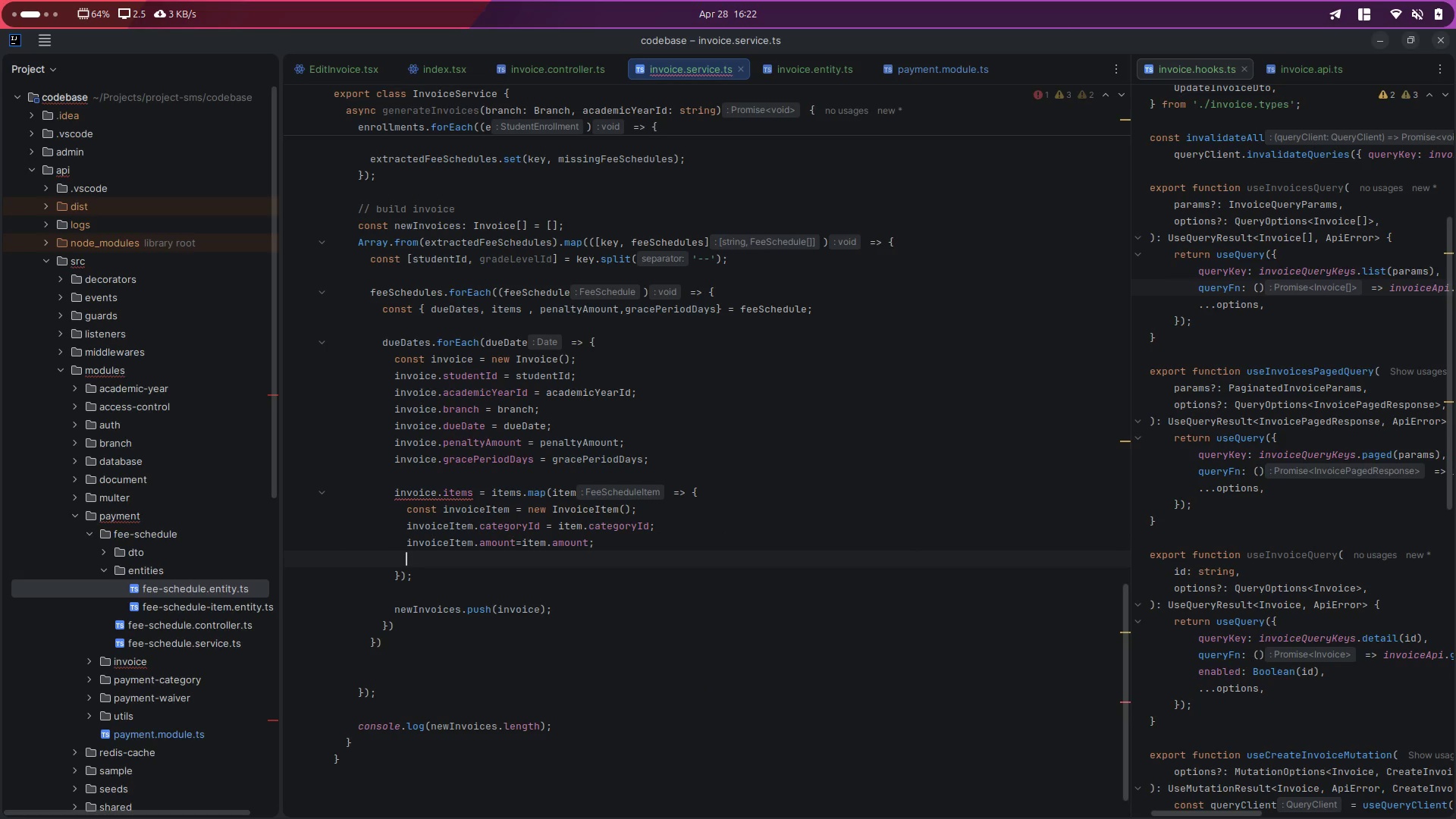 
type(return ti)
key(Backspace)
key(Backspace)
type(in)
 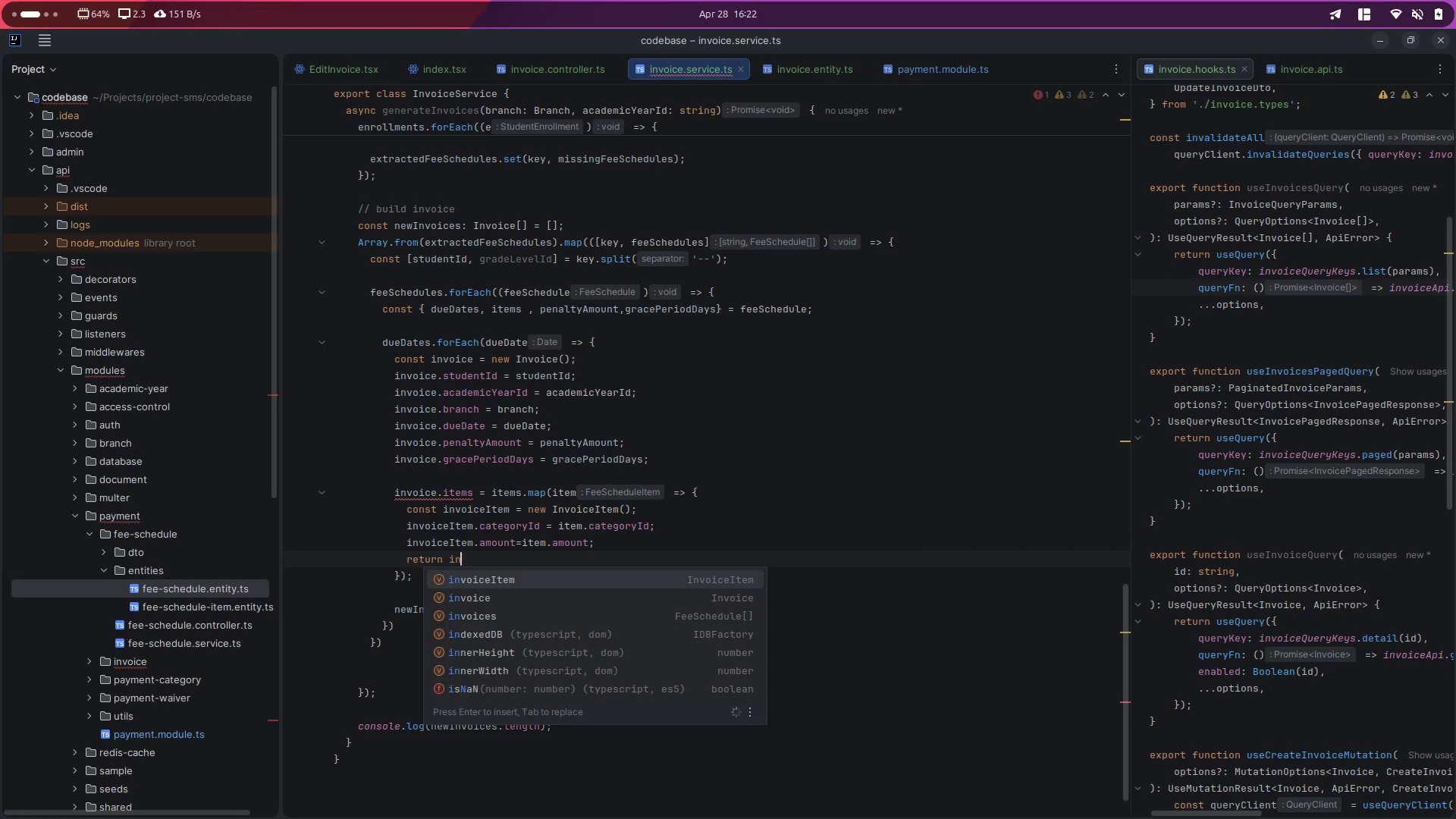 
key(Enter)
 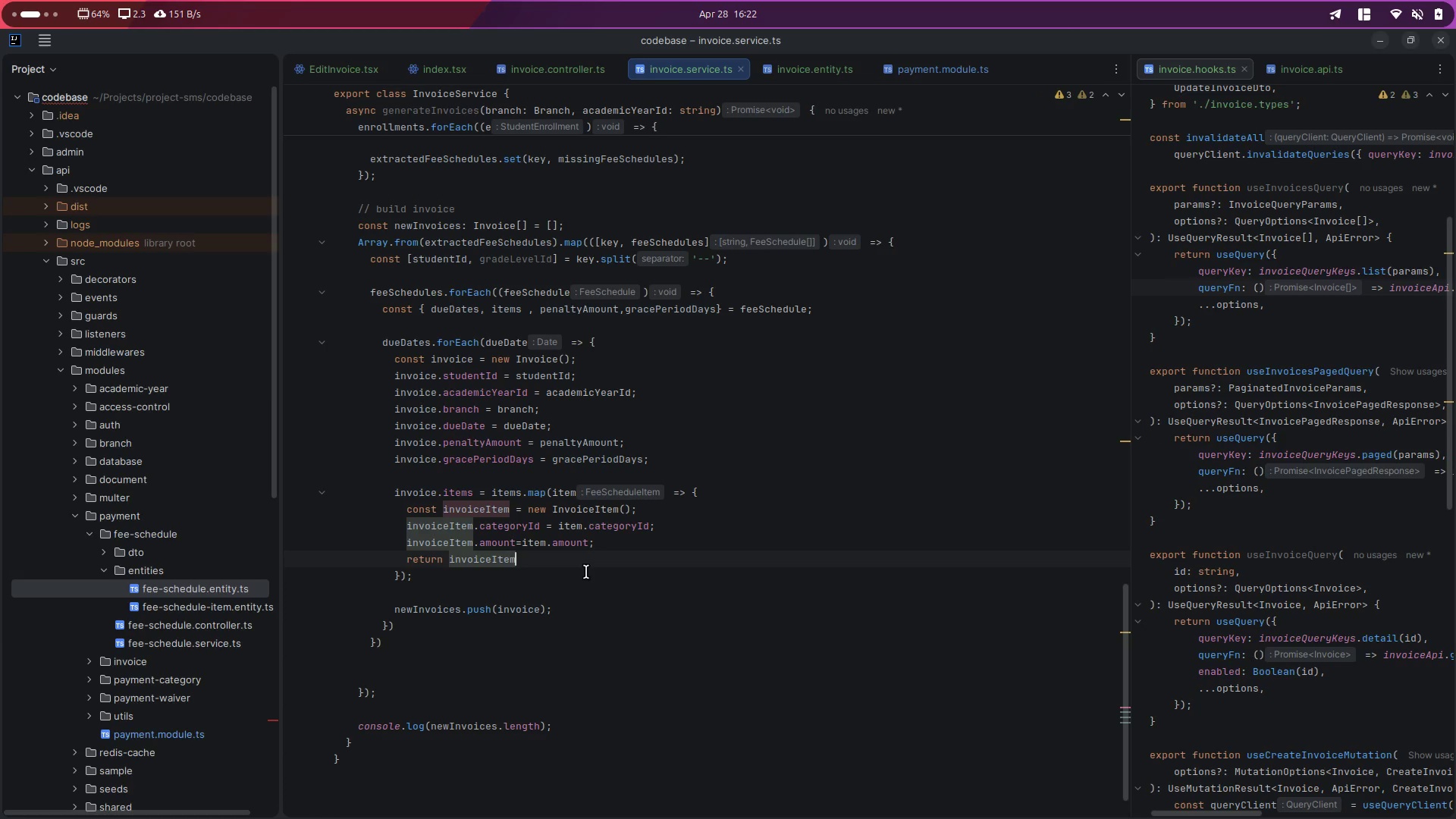 
key(Control+ControlLeft)
 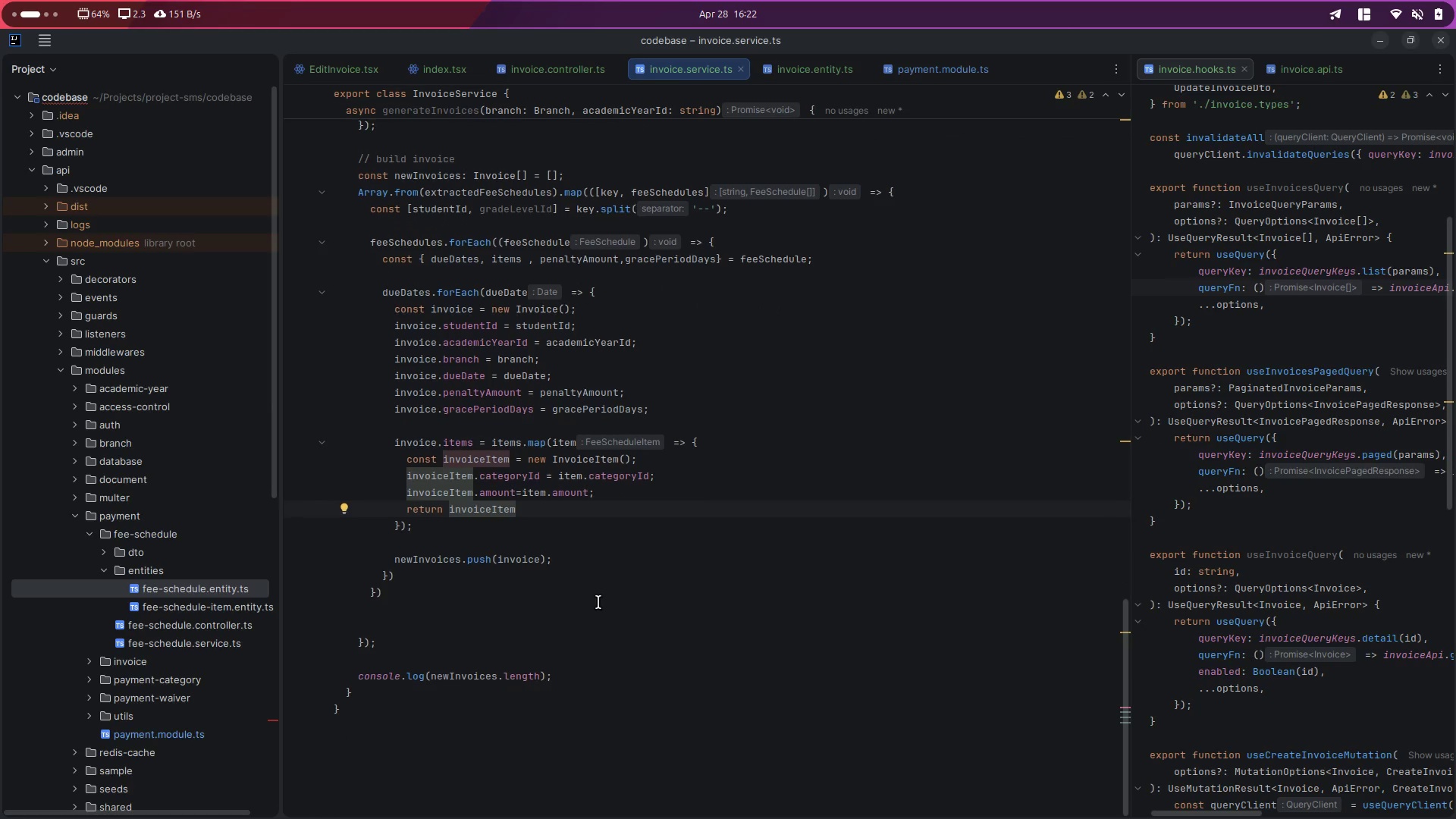 
key(Control+S)
 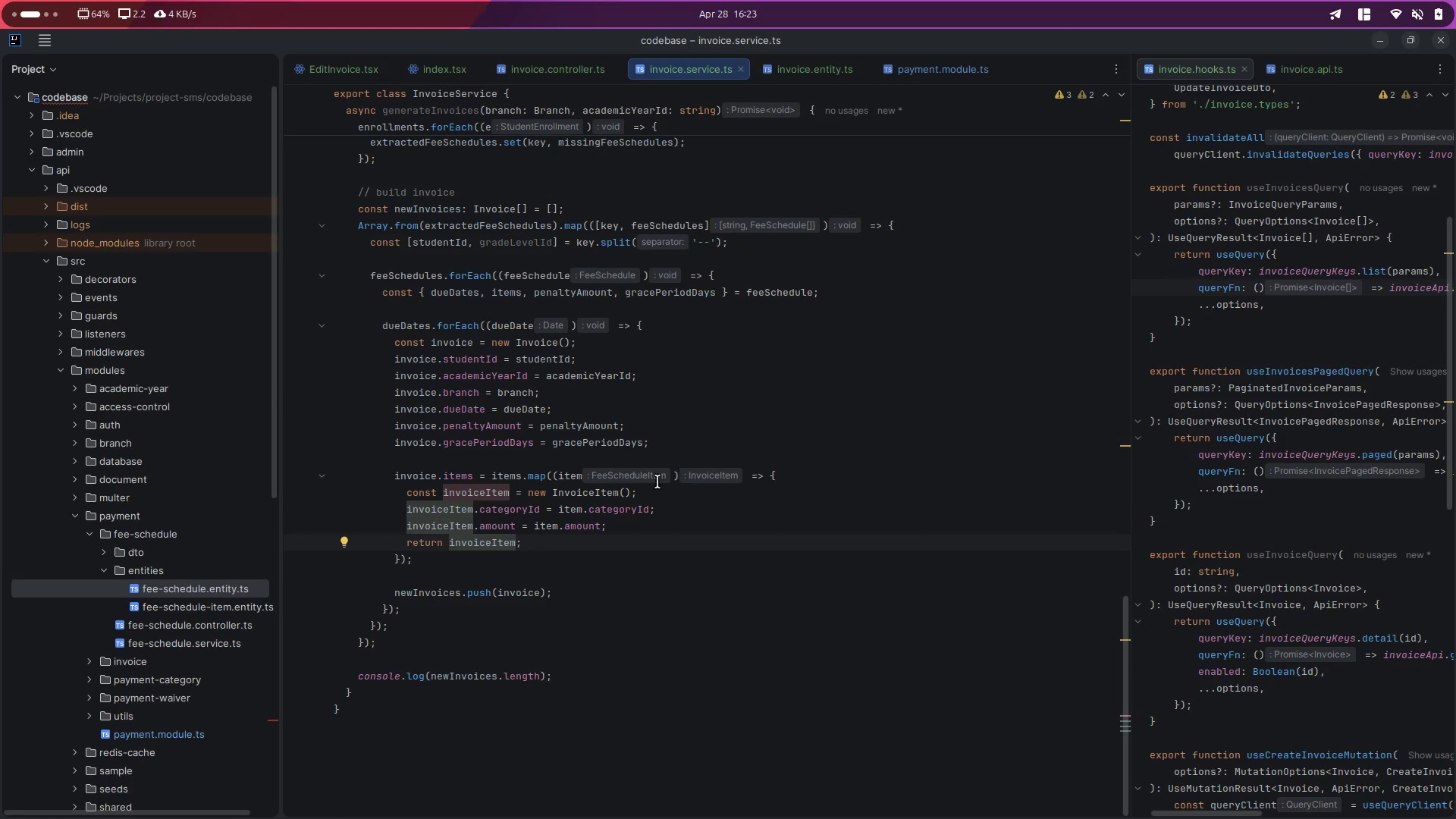 
scroll: coordinate [599, 576], scroll_direction: down, amount: 2.0
 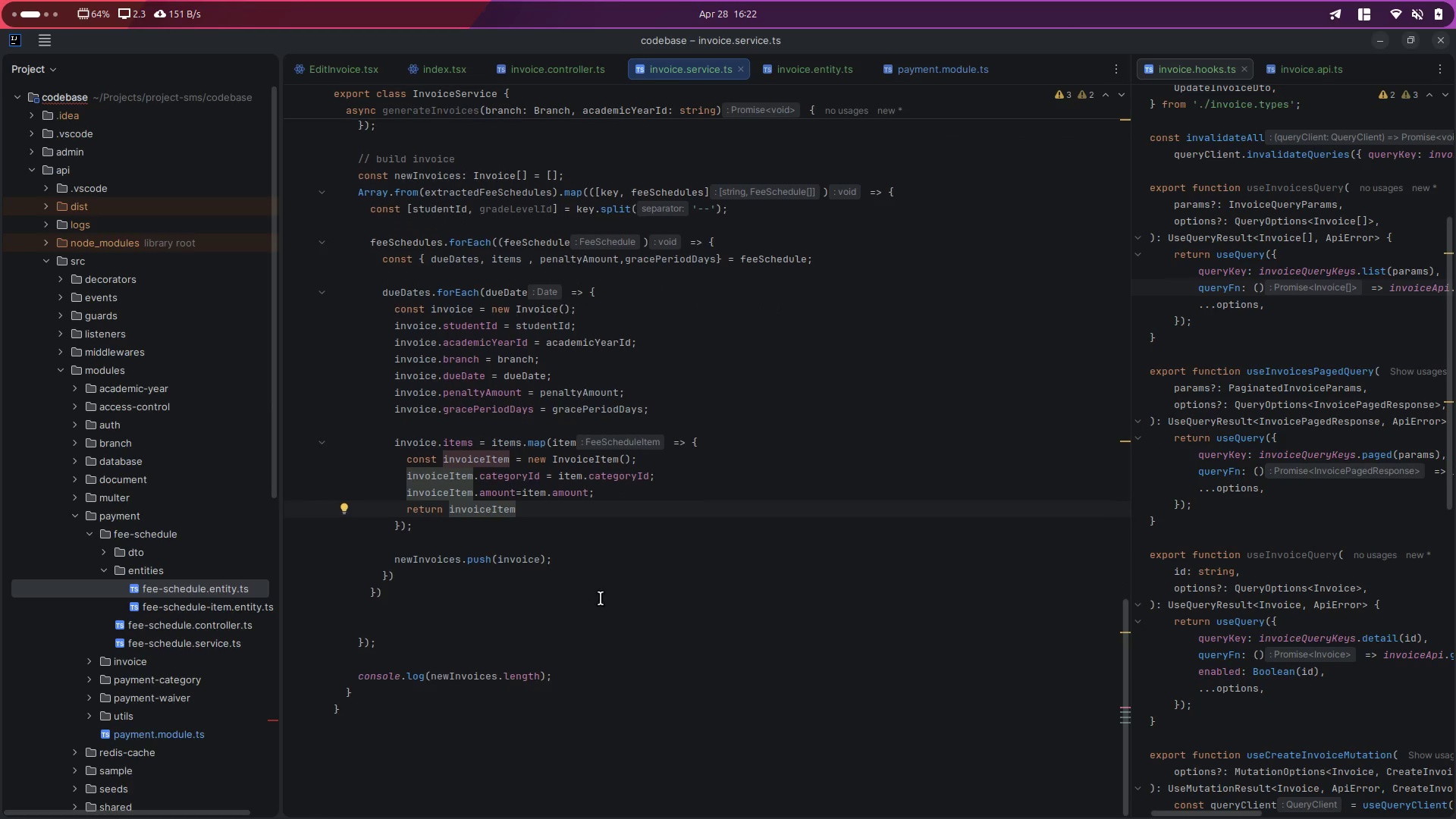 
double_click([436, 591])
 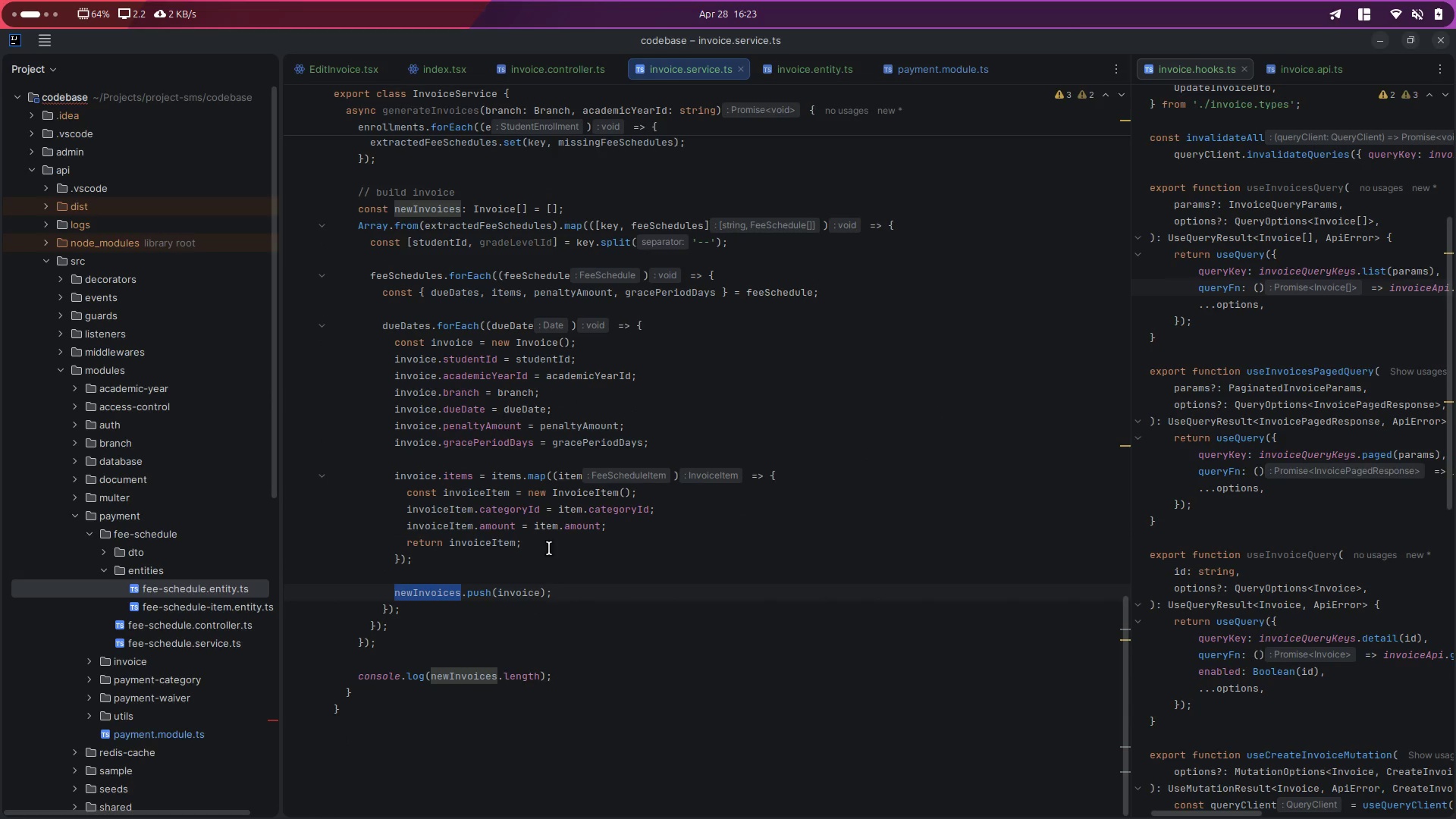 
wait(5.1)
 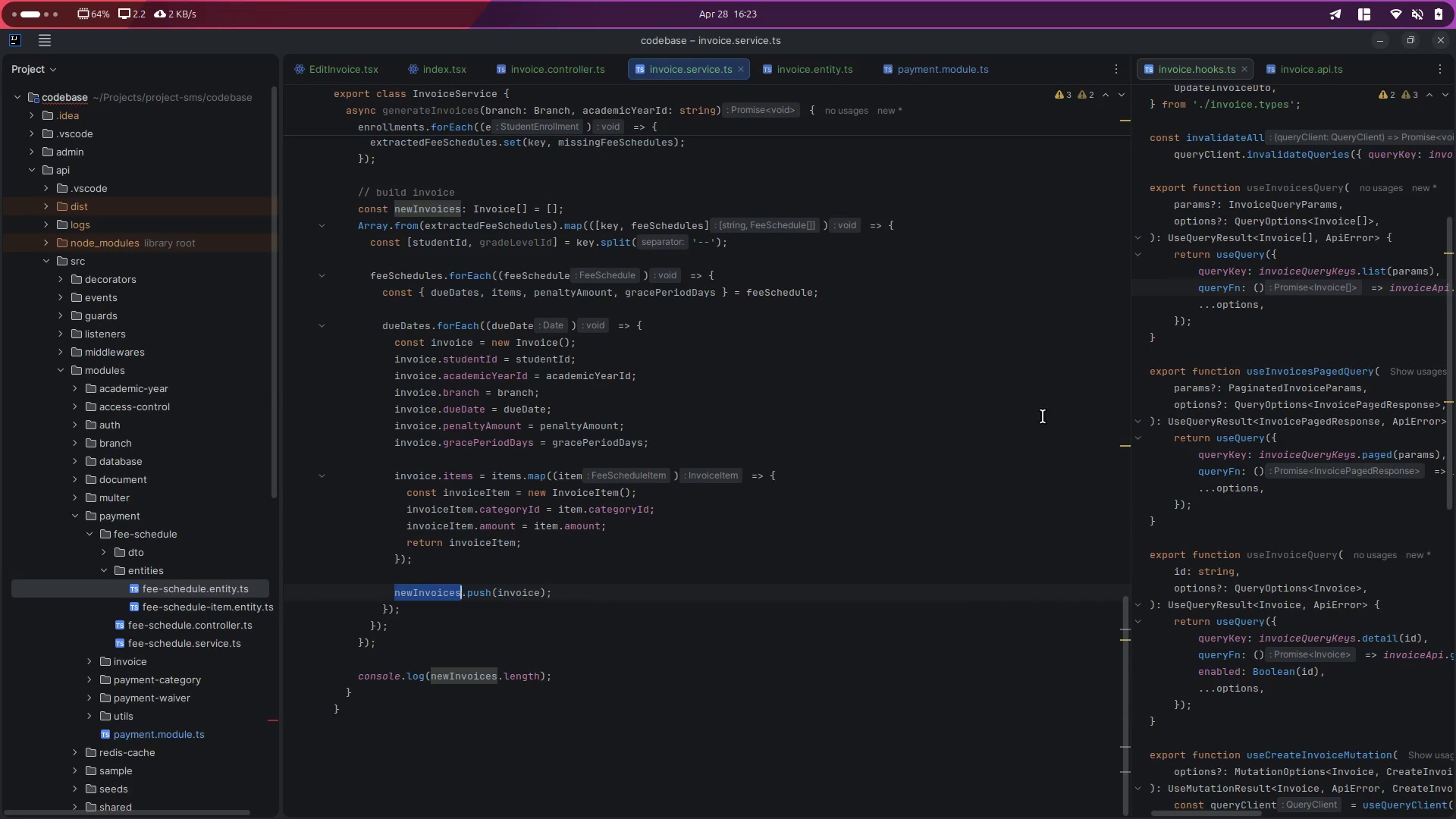 
scroll: coordinate [437, 644], scroll_direction: up, amount: 4.0
 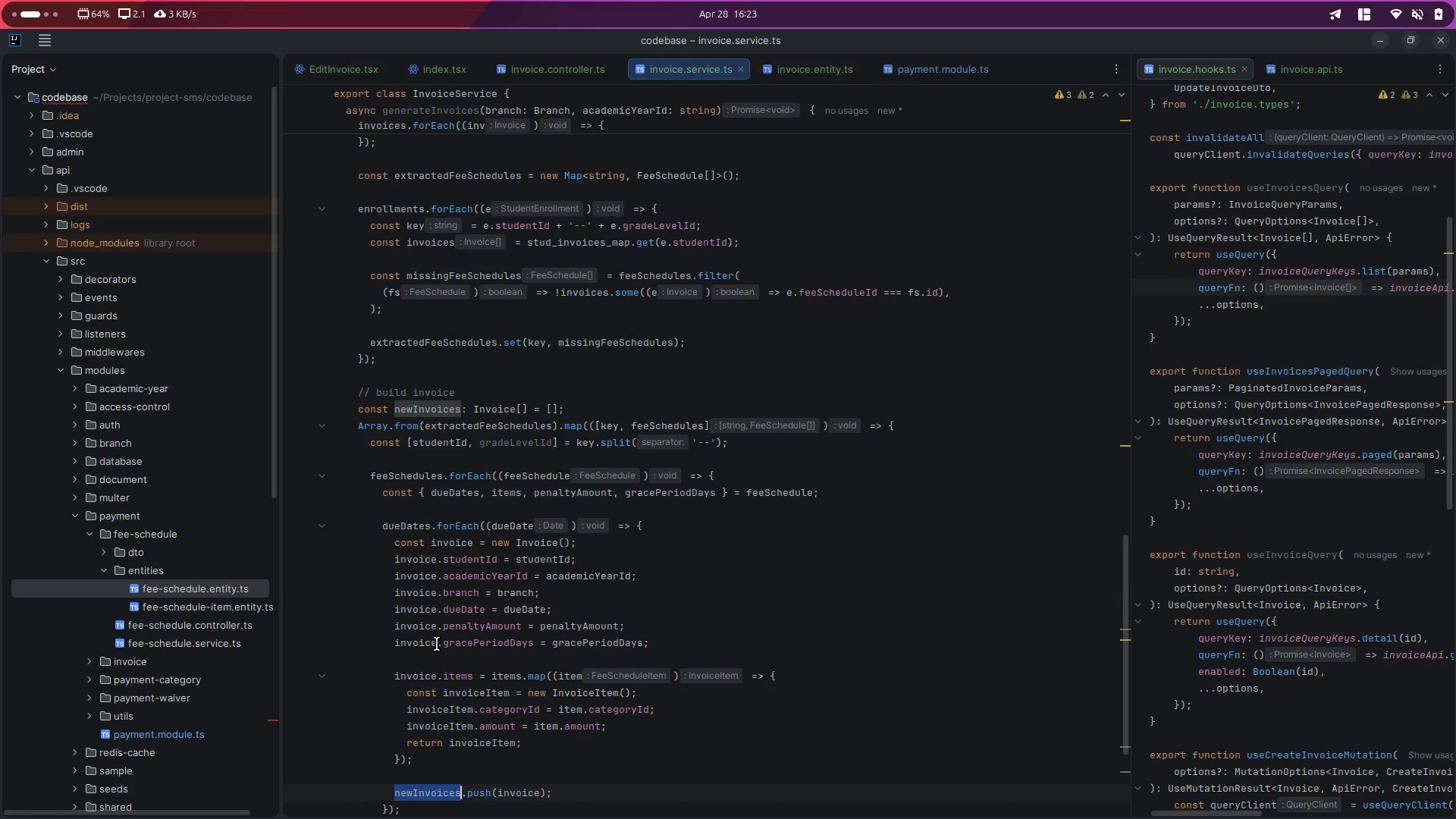 
left_click([472, 391])
 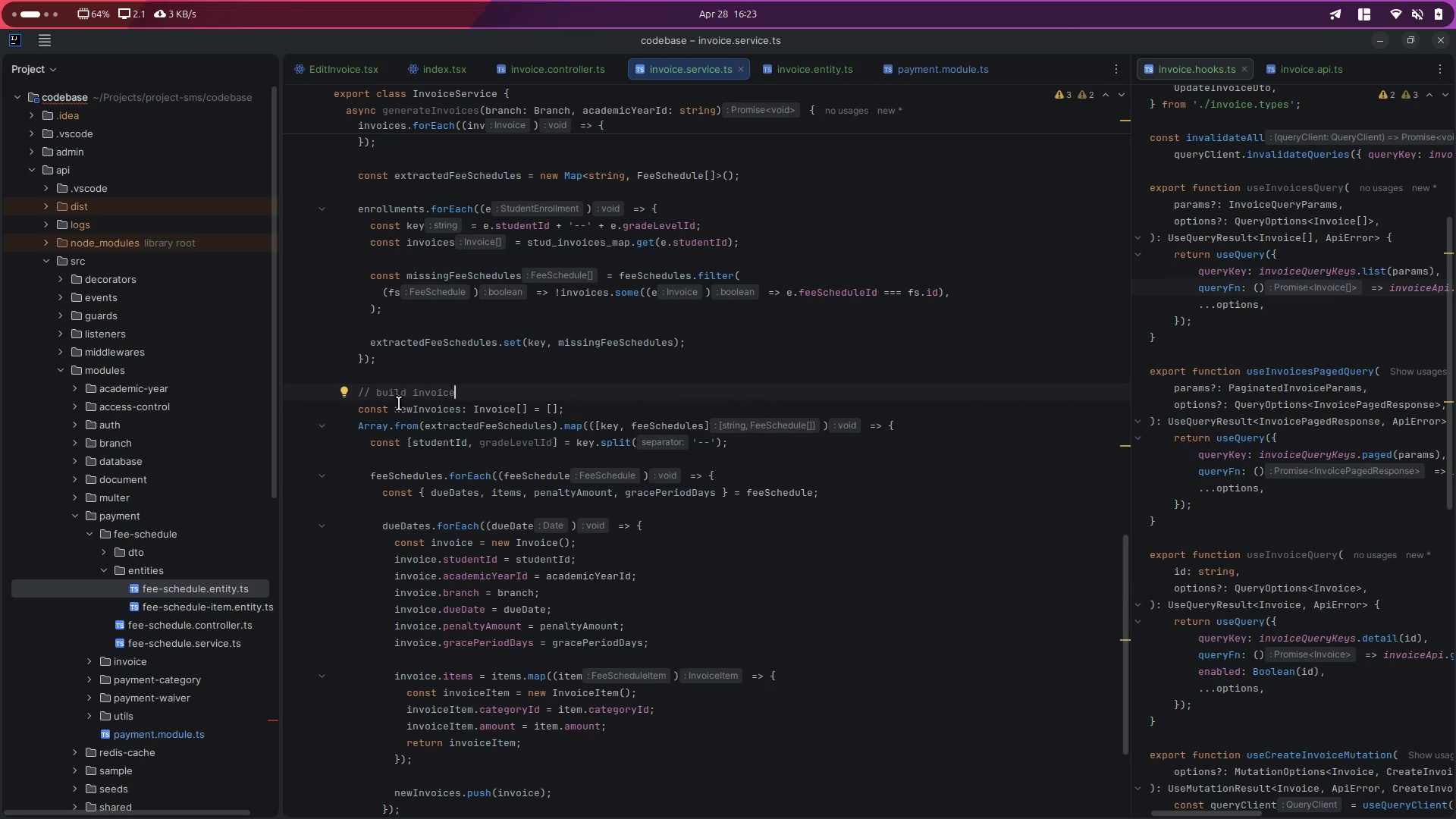 
left_click([414, 393])
 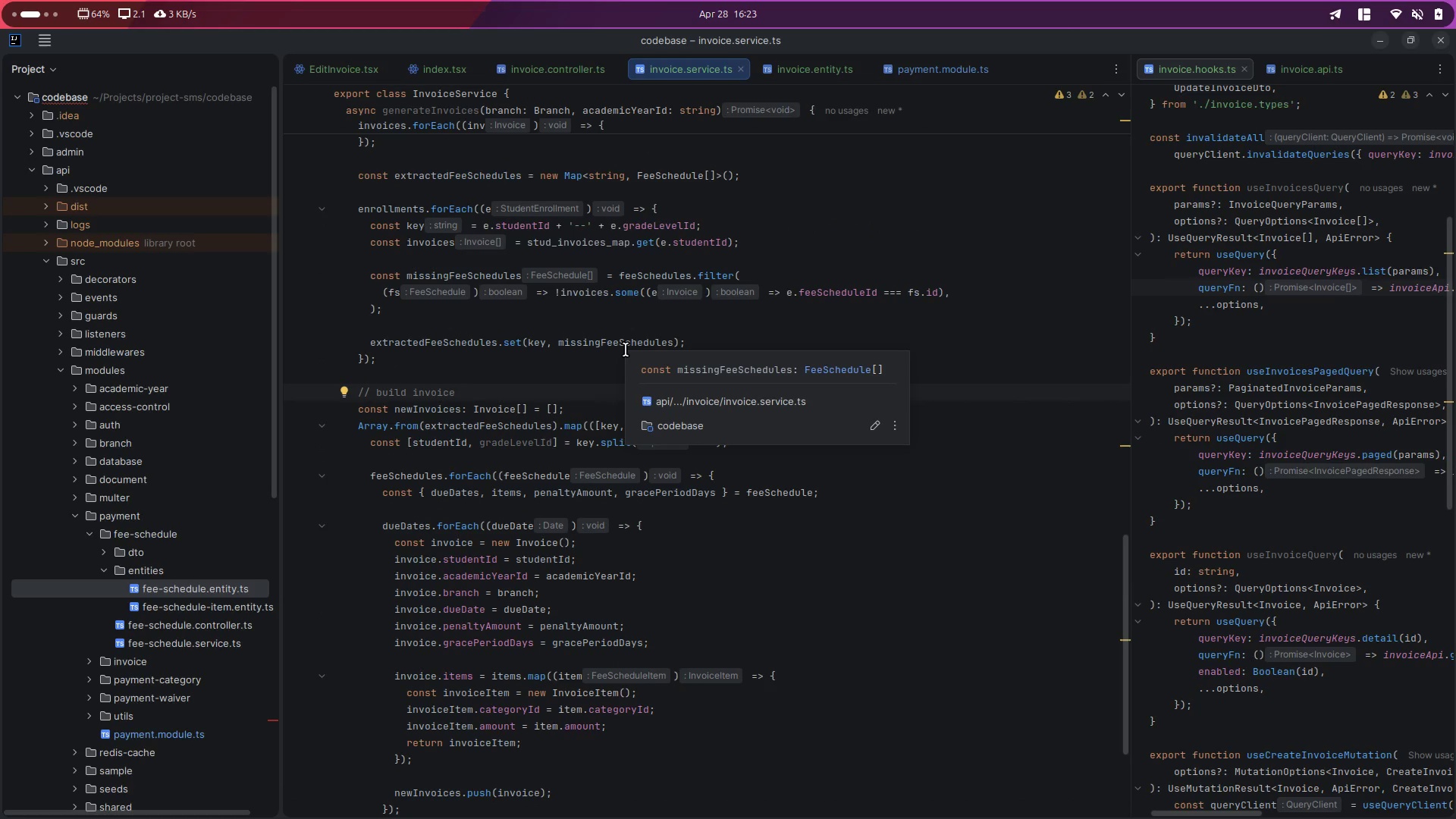 
type(new )
 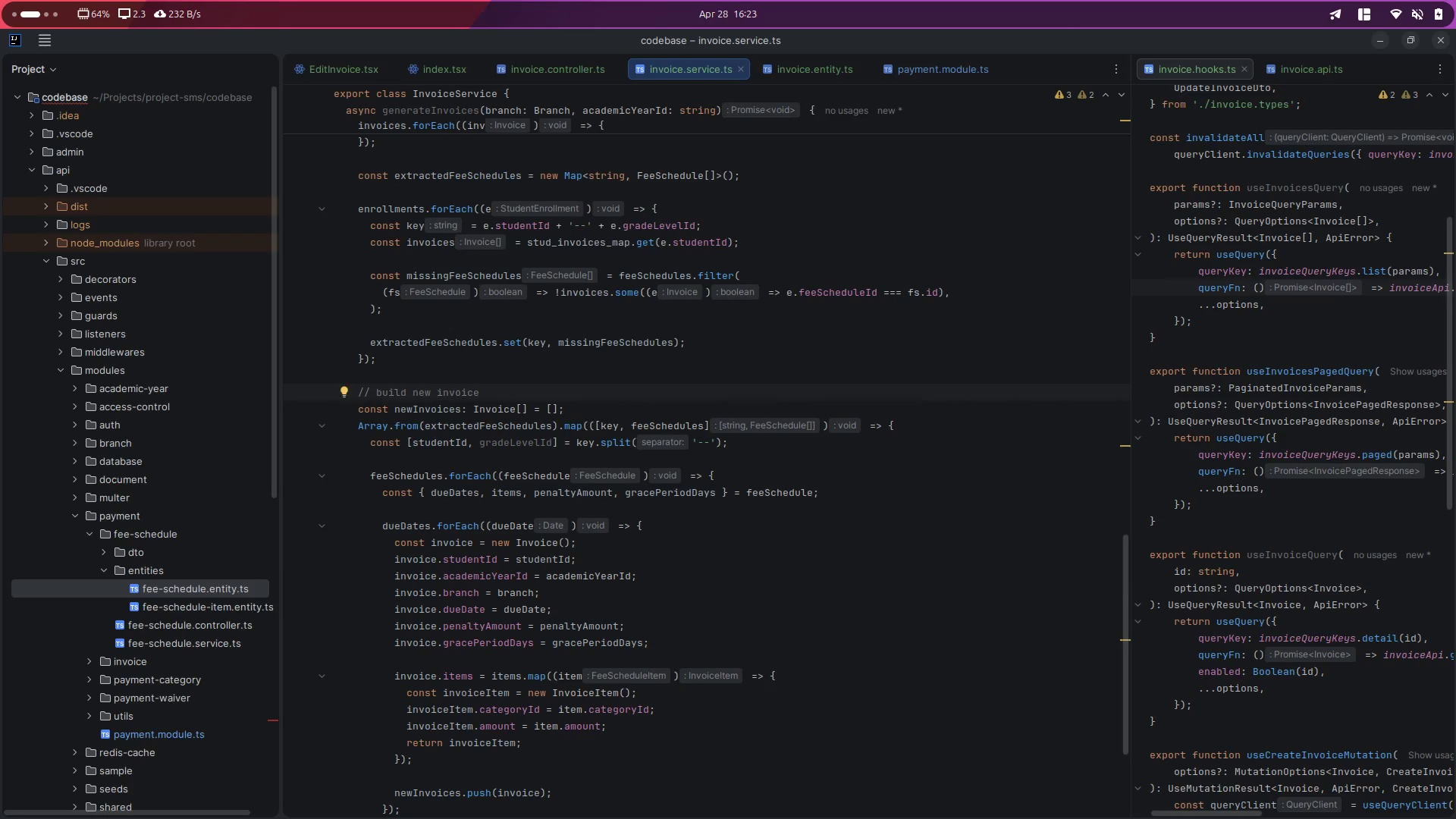 
scroll: coordinate [632, 428], scroll_direction: down, amount: 6.0
 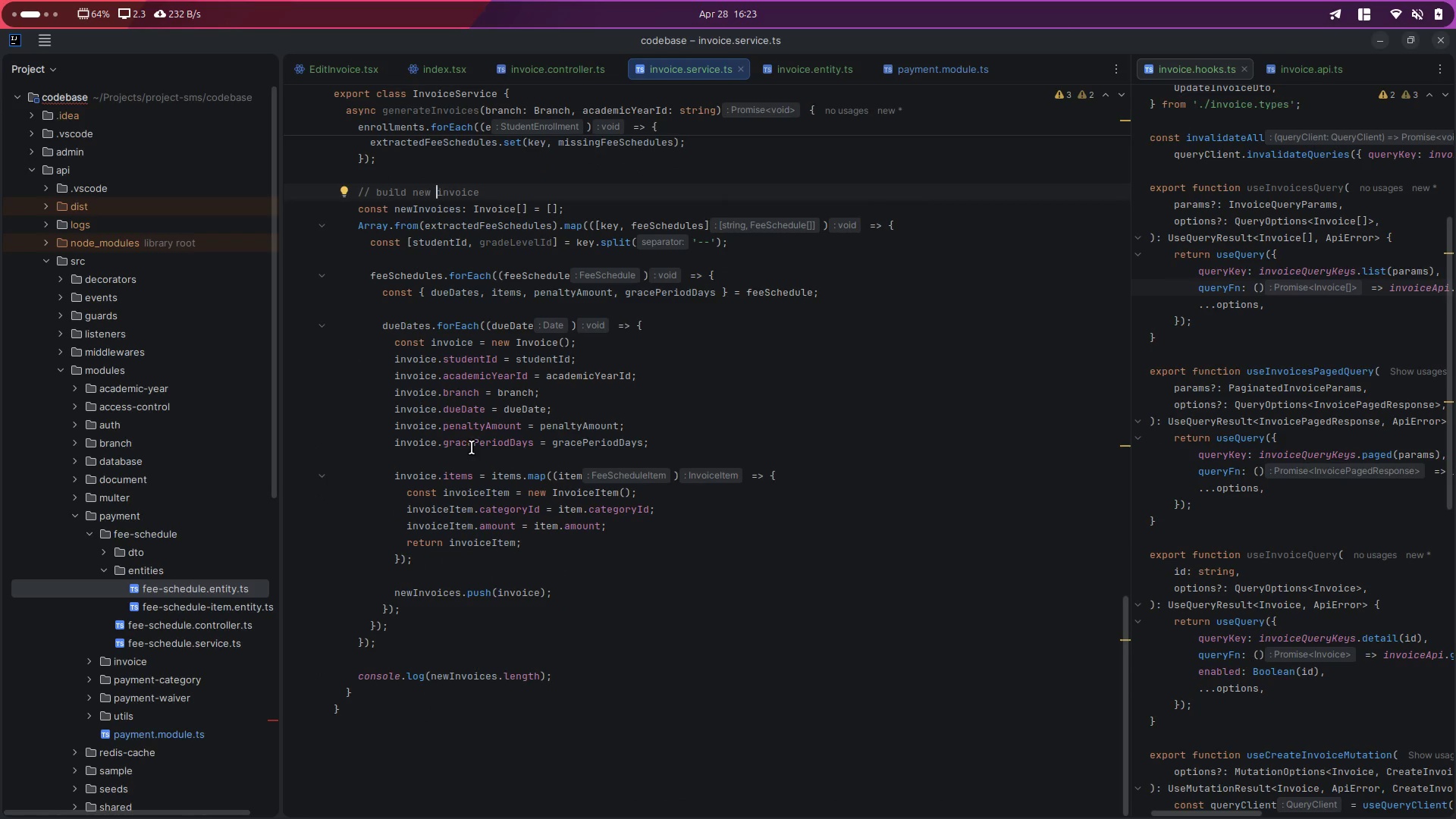 
left_click([432, 457])
 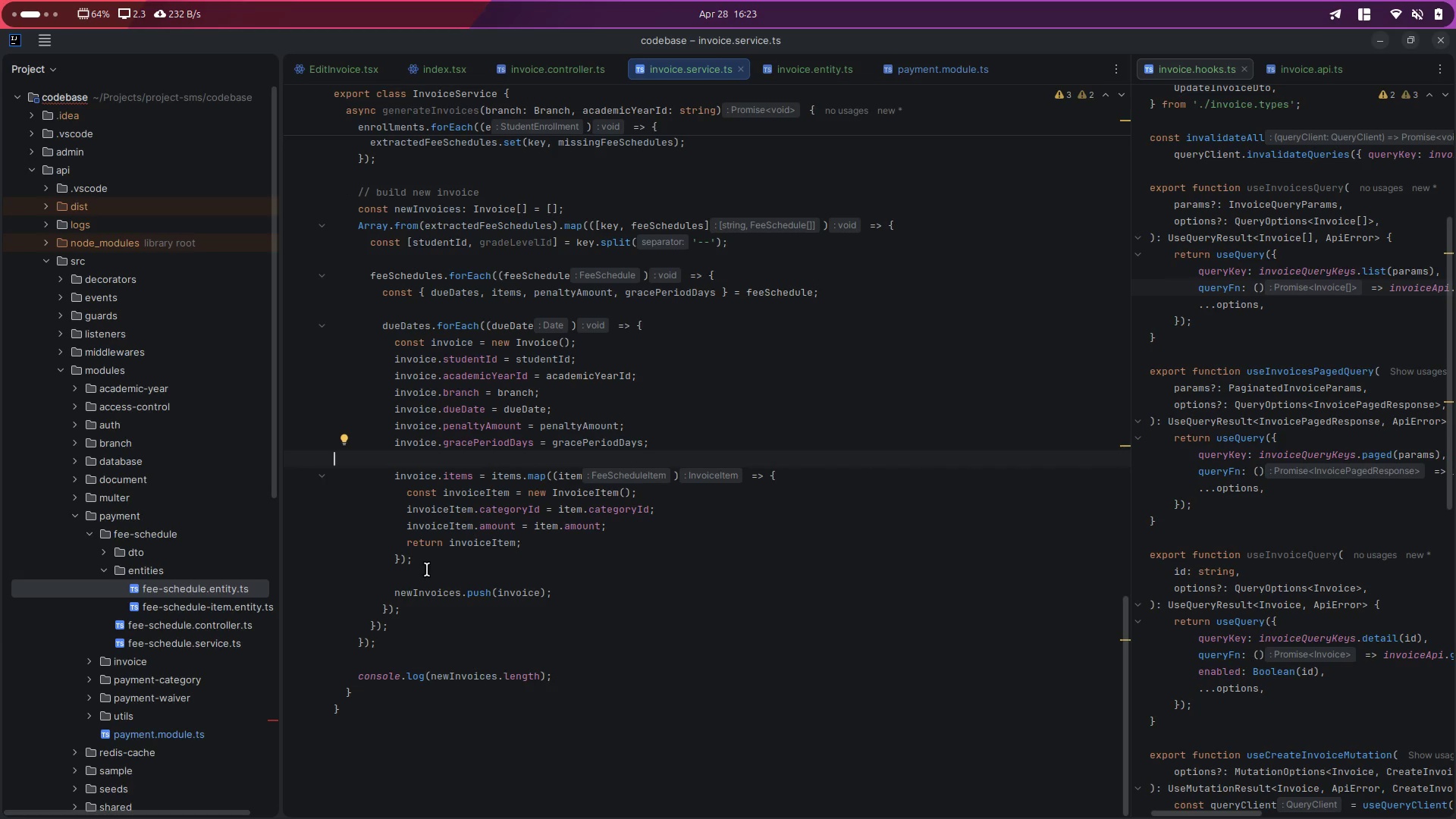 
key(Alt+AltLeft)
 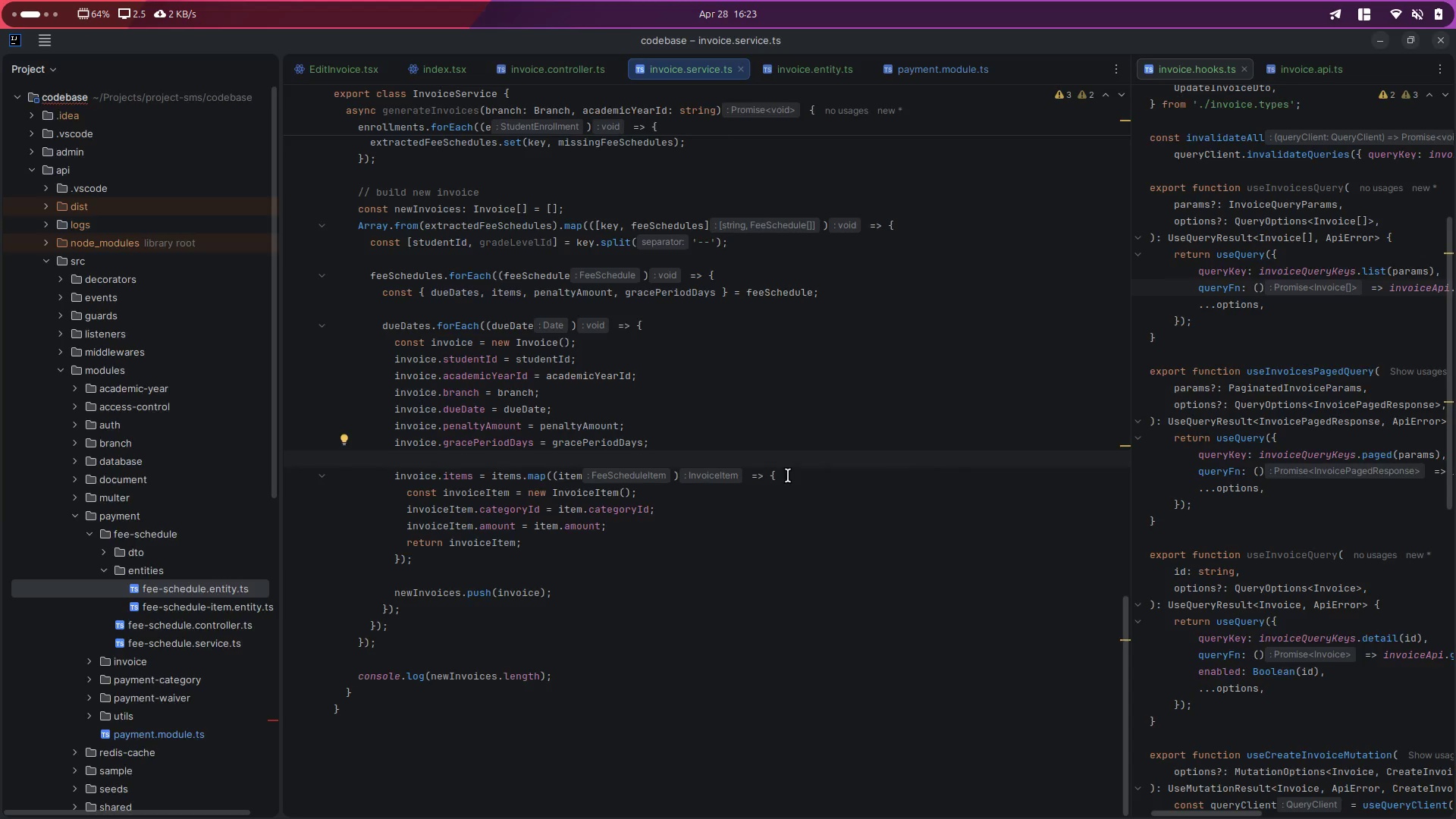 
key(Alt+Tab)